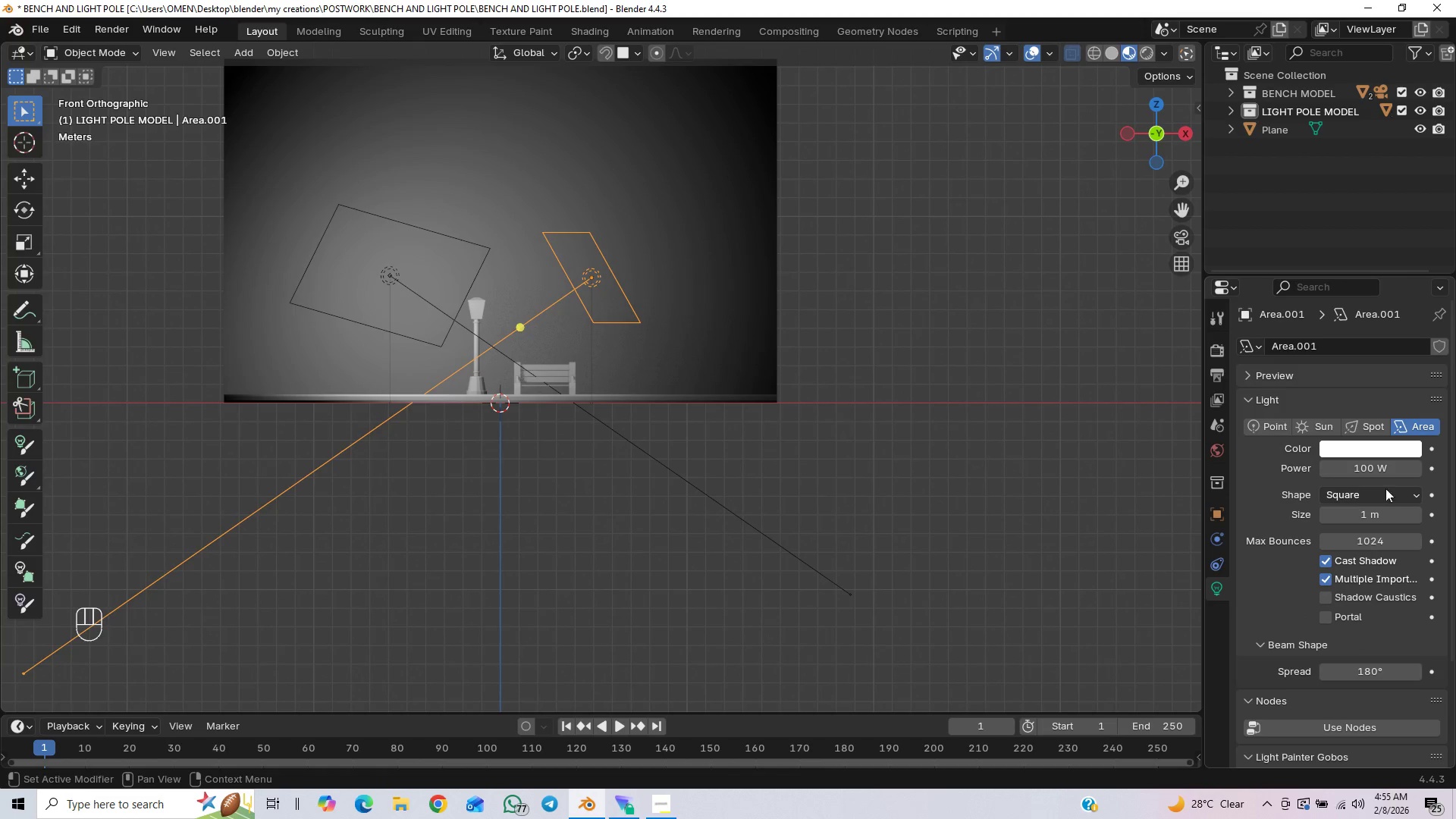 
left_click([1381, 474])
 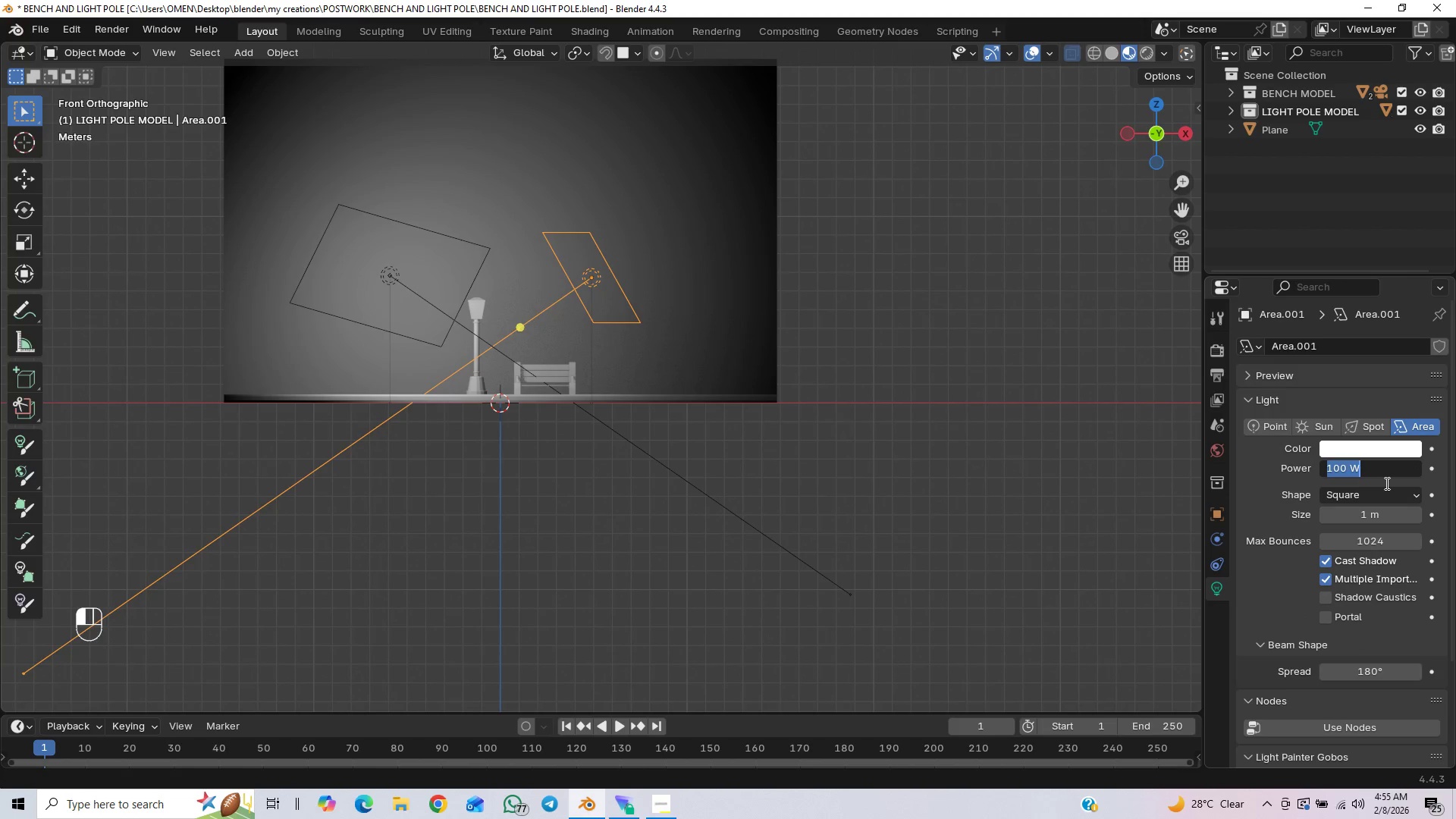 
type(300)
 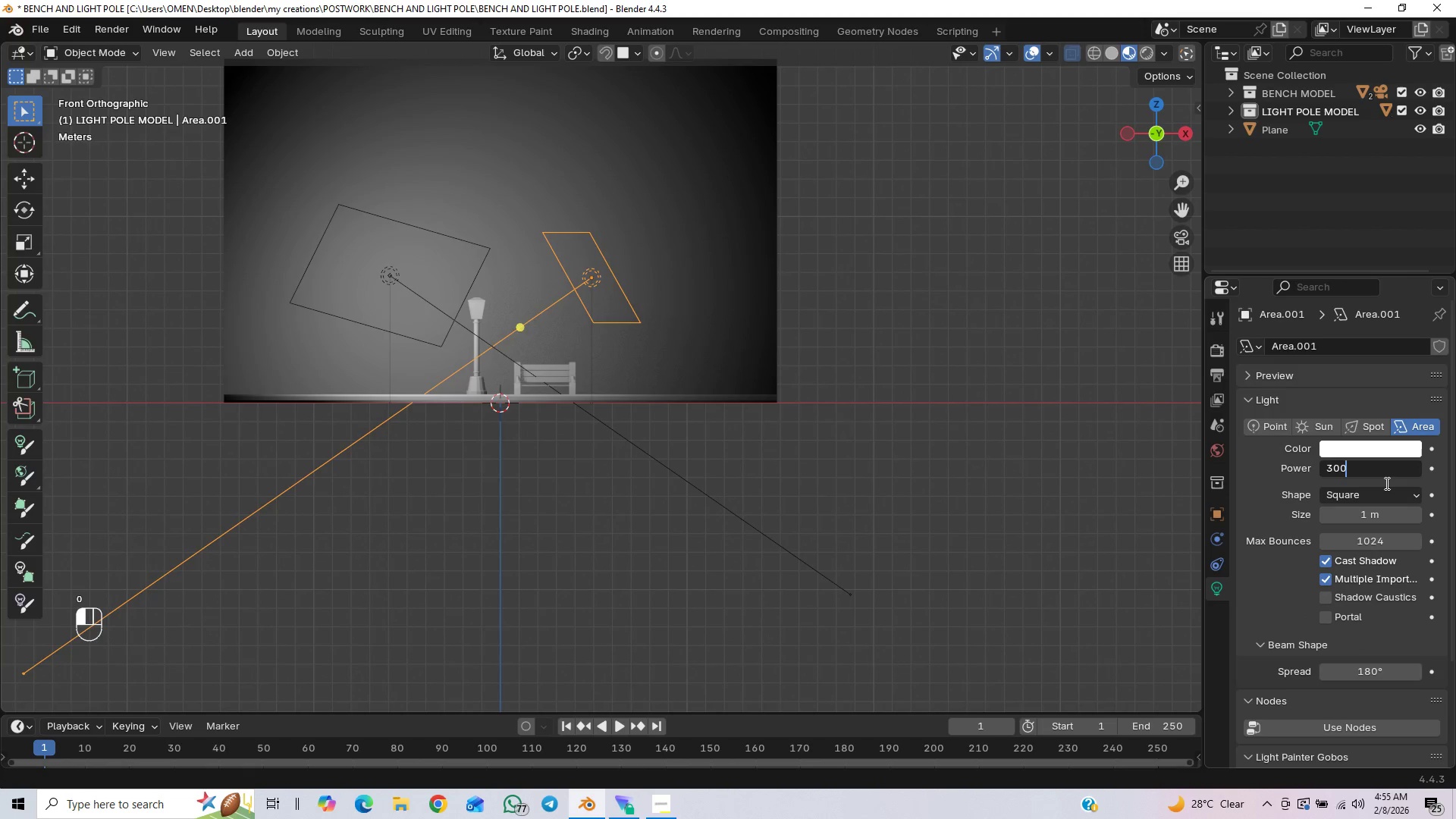 
key(Enter)
 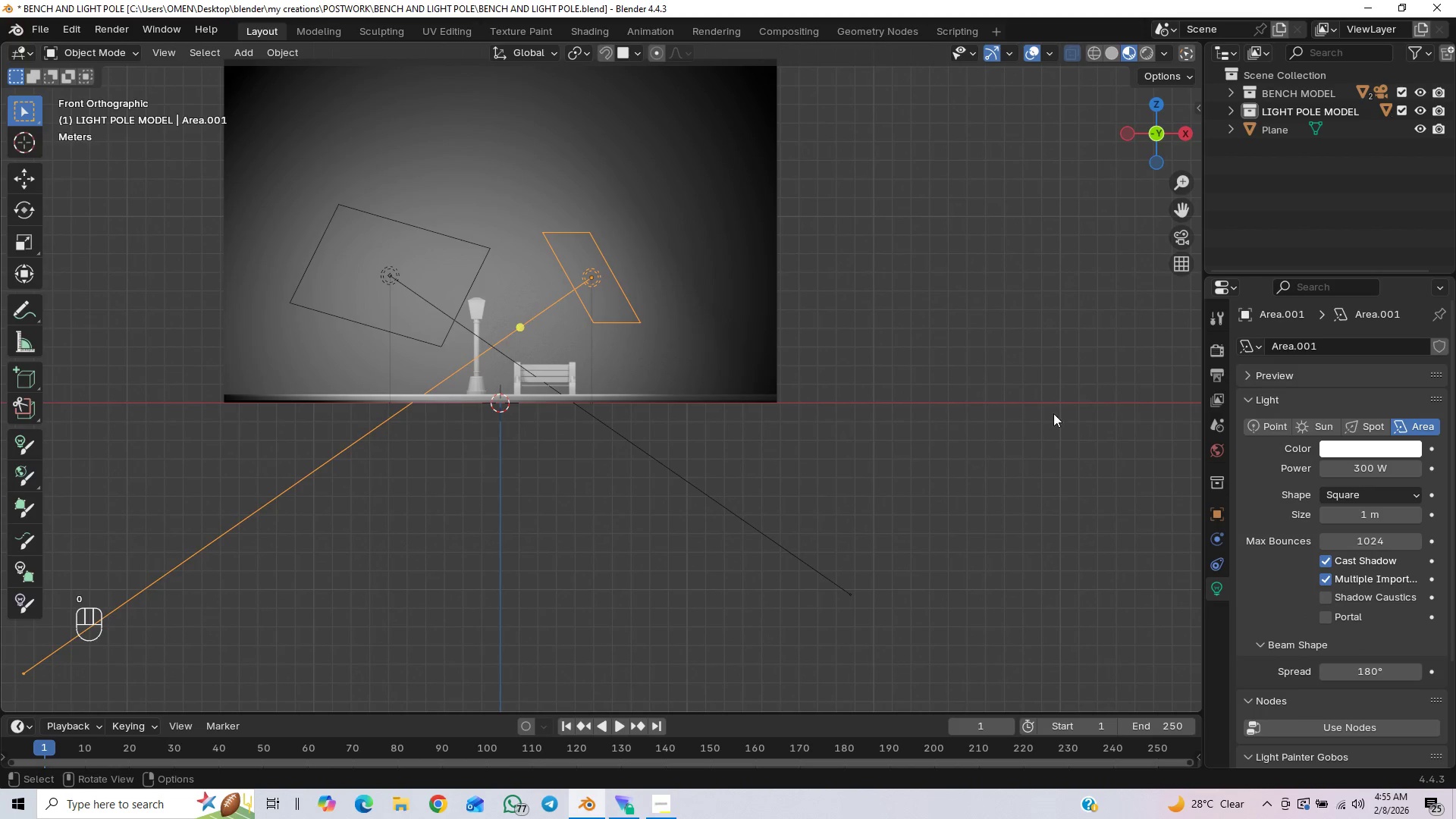 
scroll: coordinate [962, 443], scroll_direction: up, amount: 2.0
 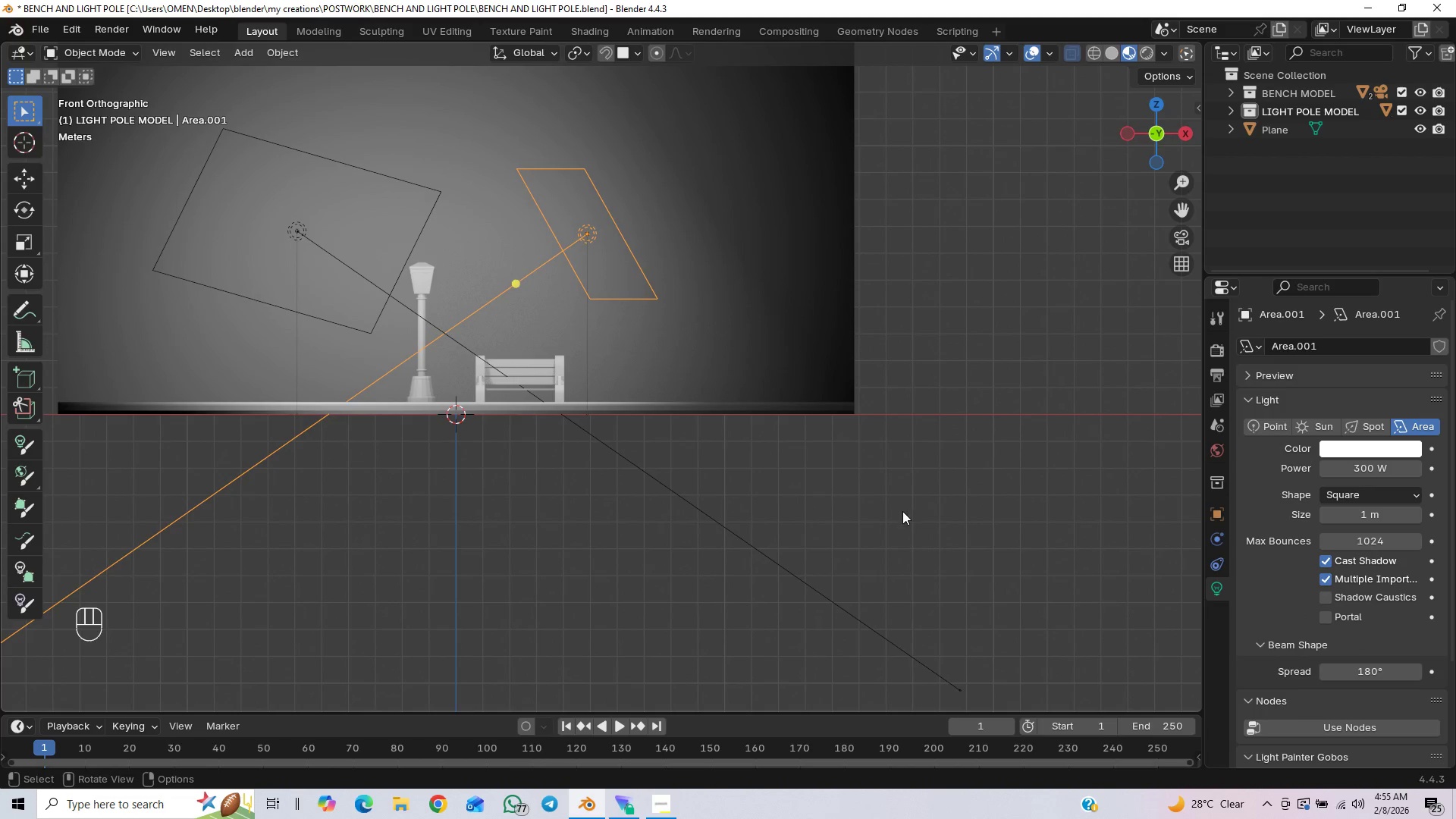 
key(Shift+A)
 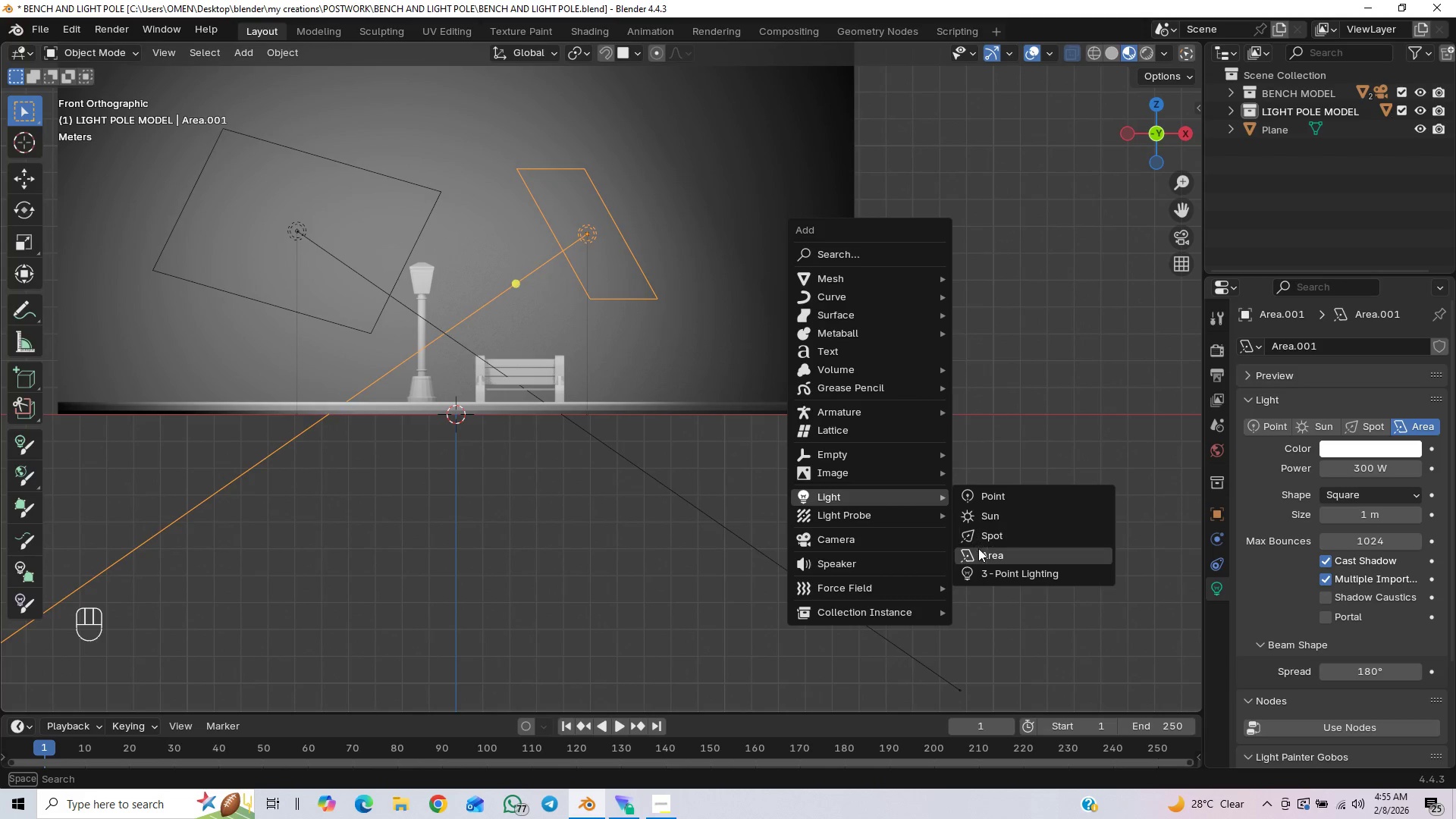 
wait(5.02)
 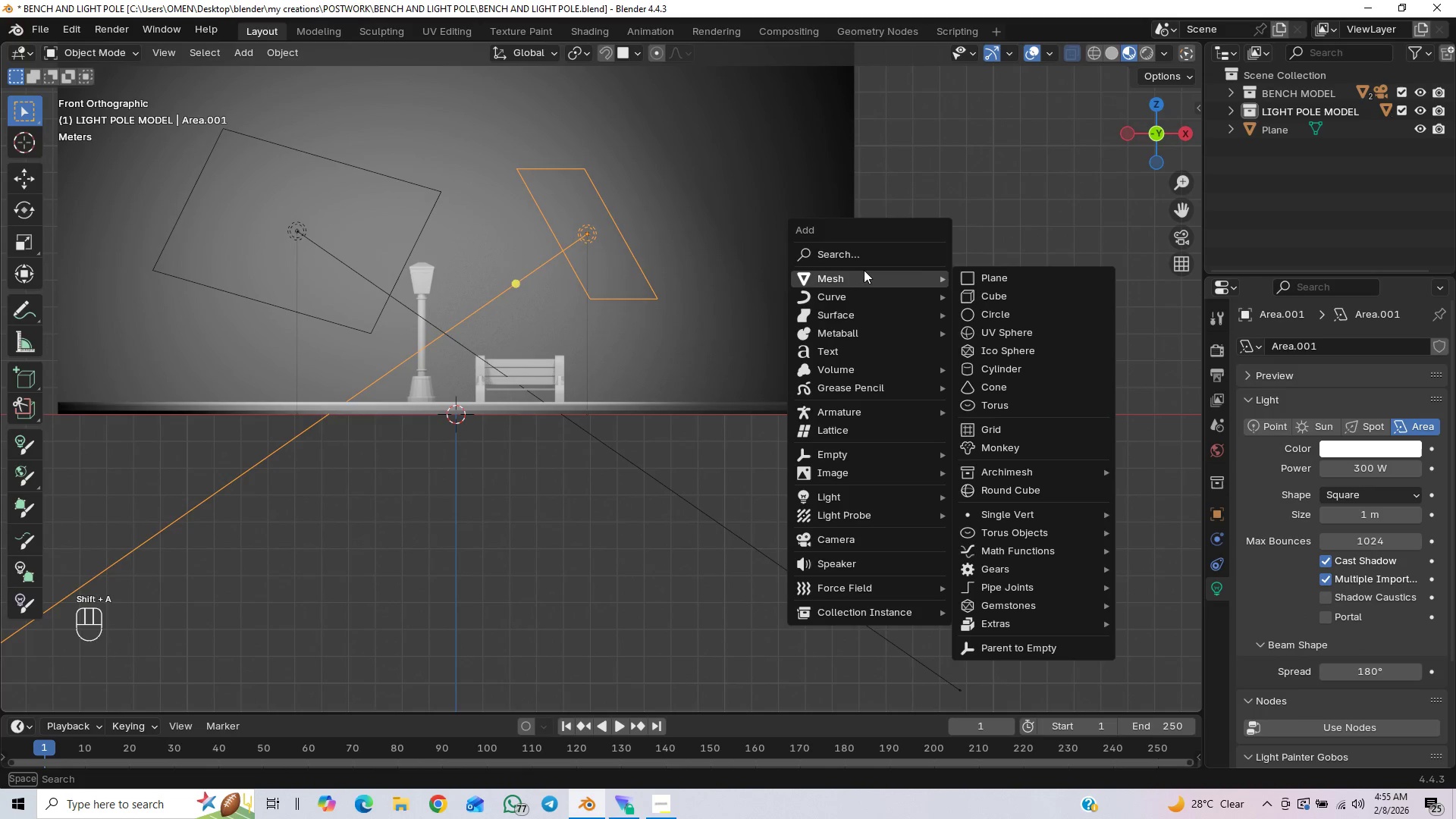 
left_click([658, 805])